 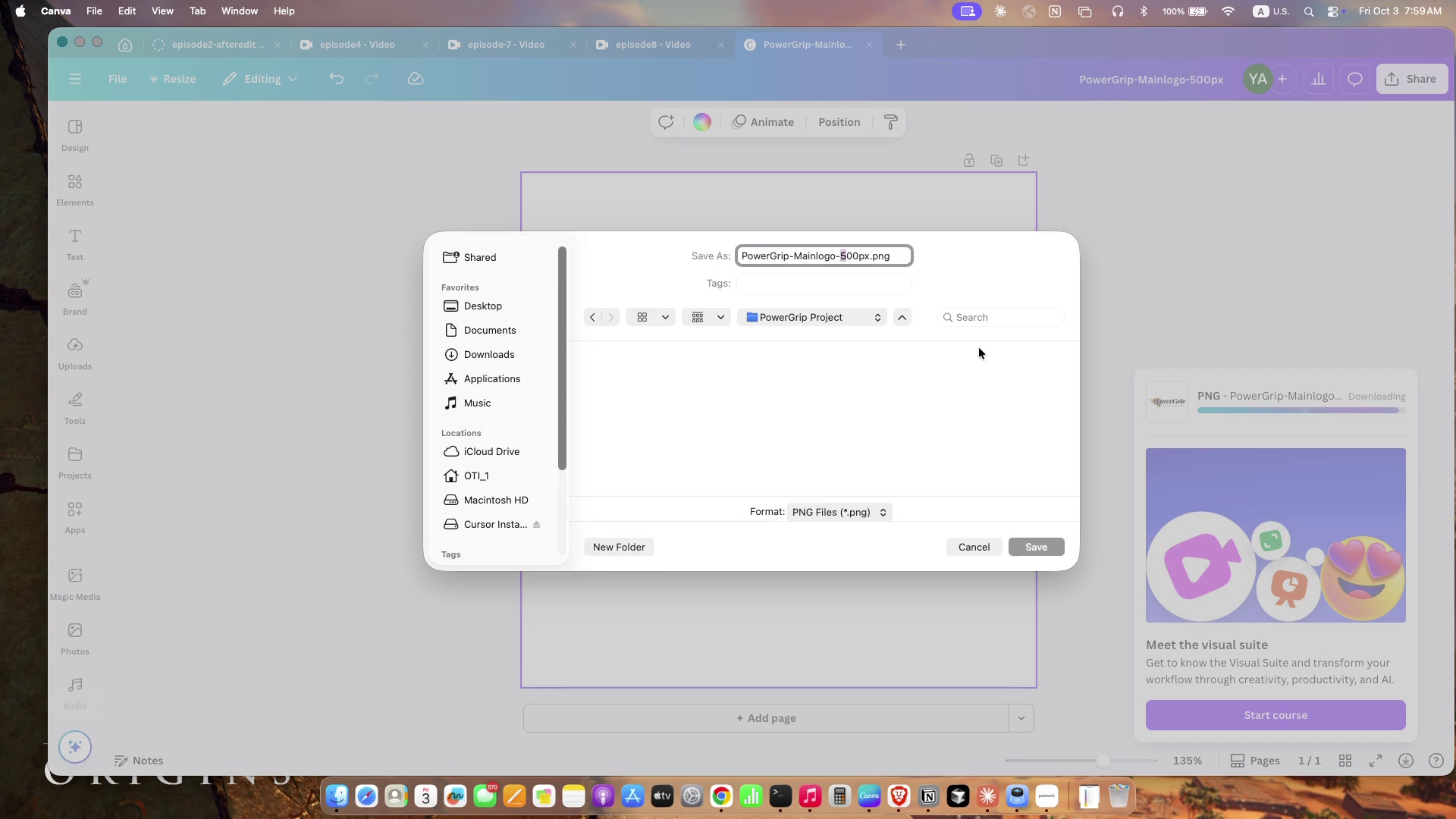 
type(10)
 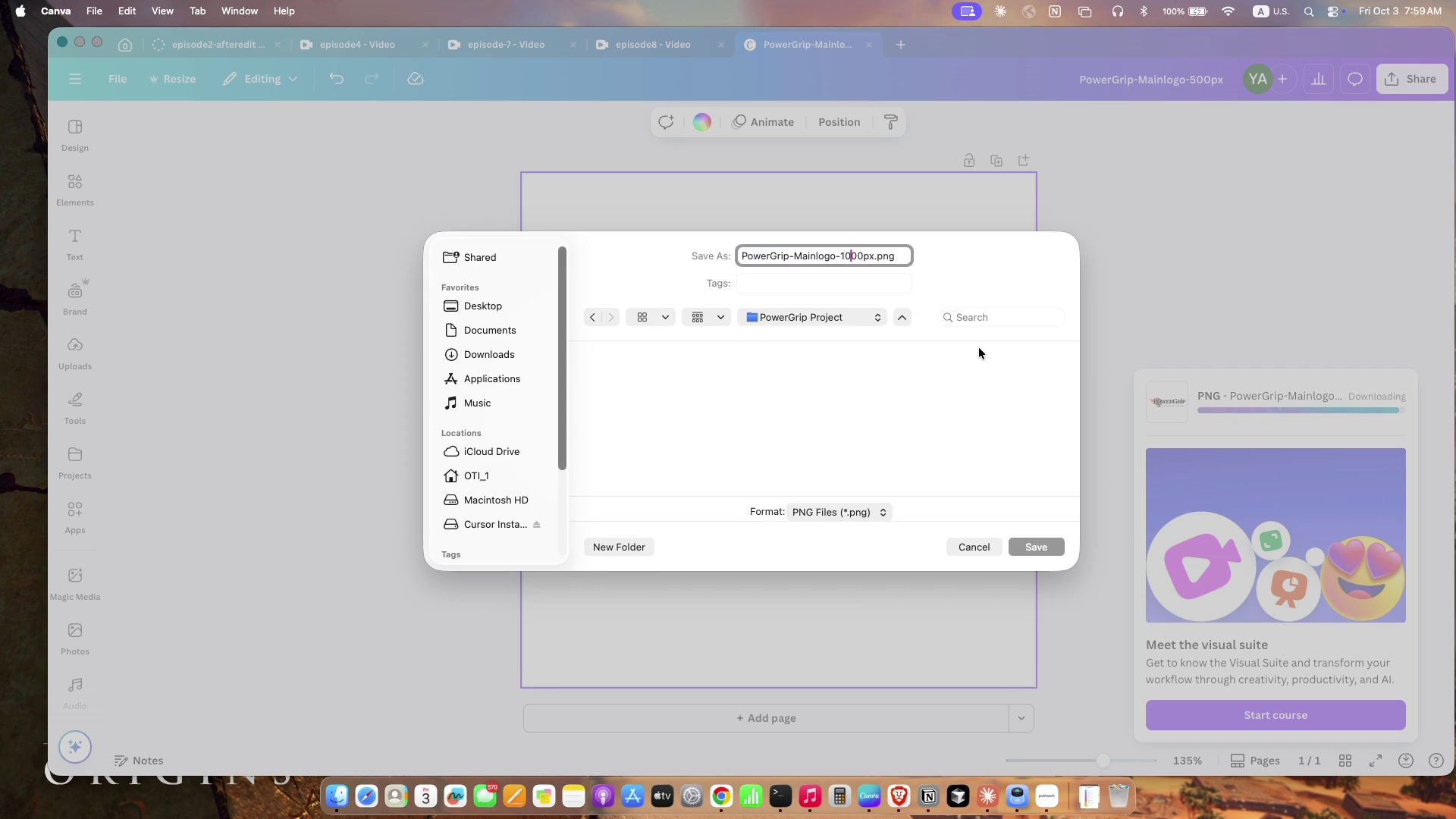 
key(ArrowRight)
 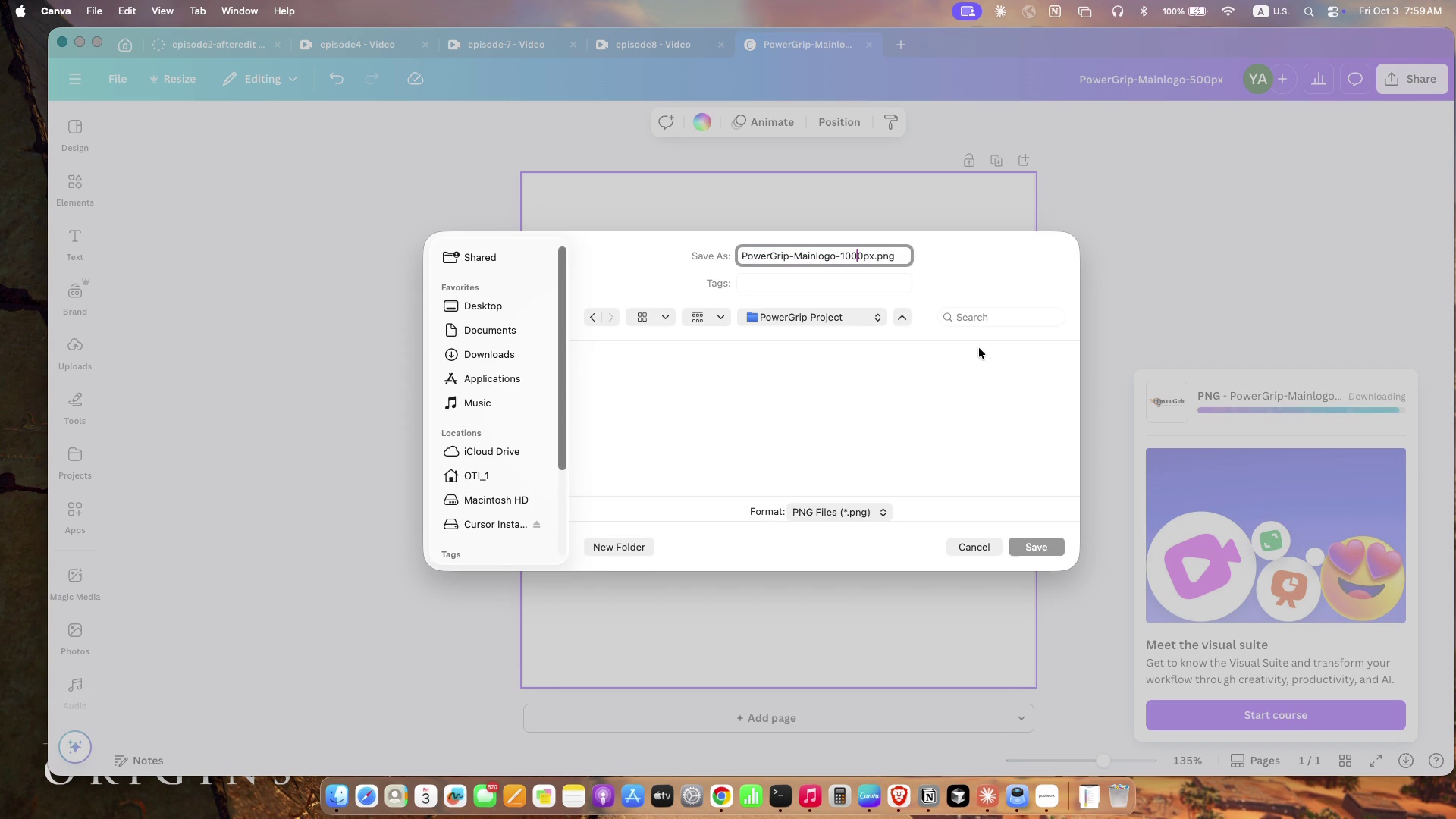 
key(ArrowRight)
 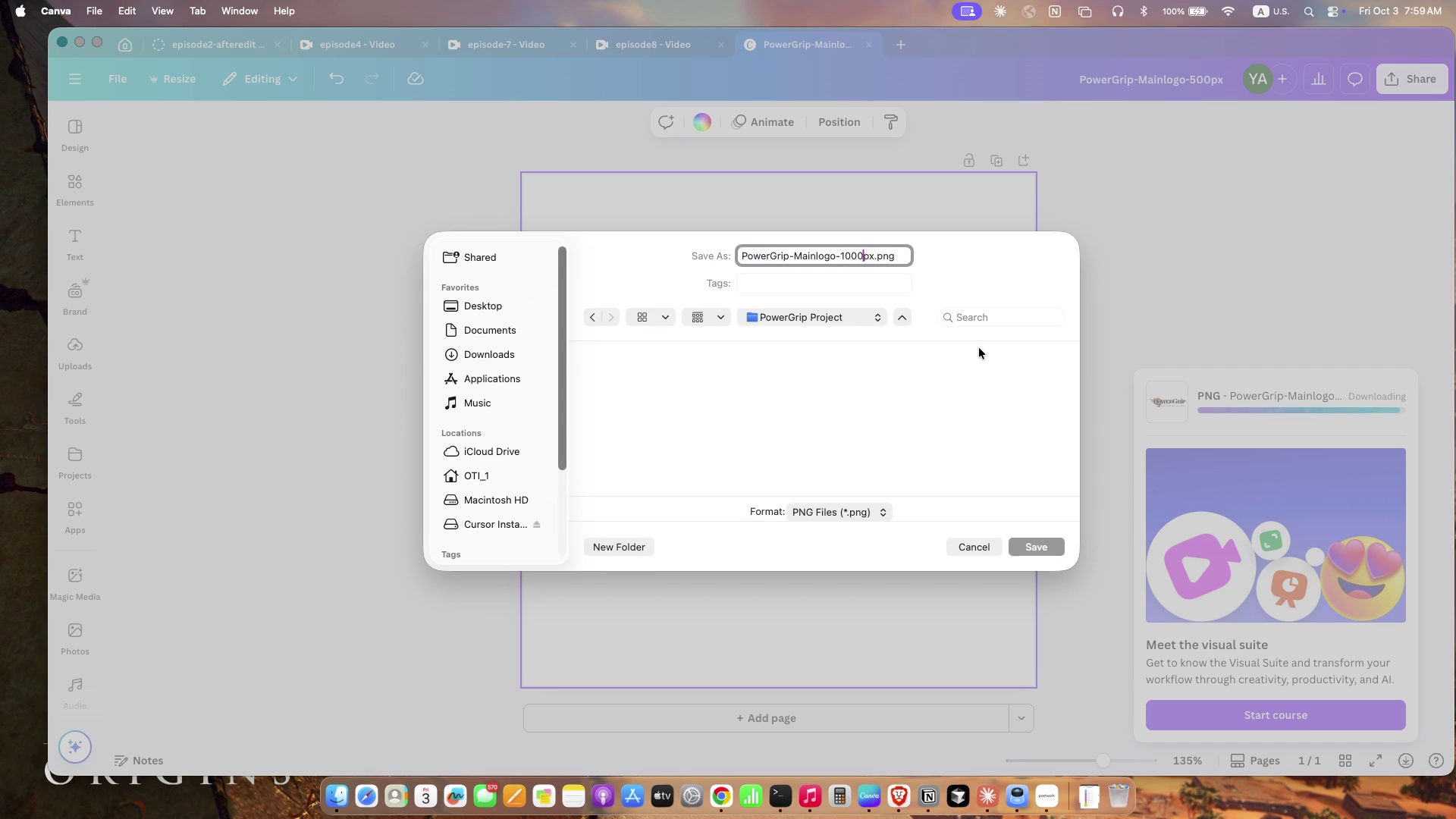 
key(ArrowRight)
 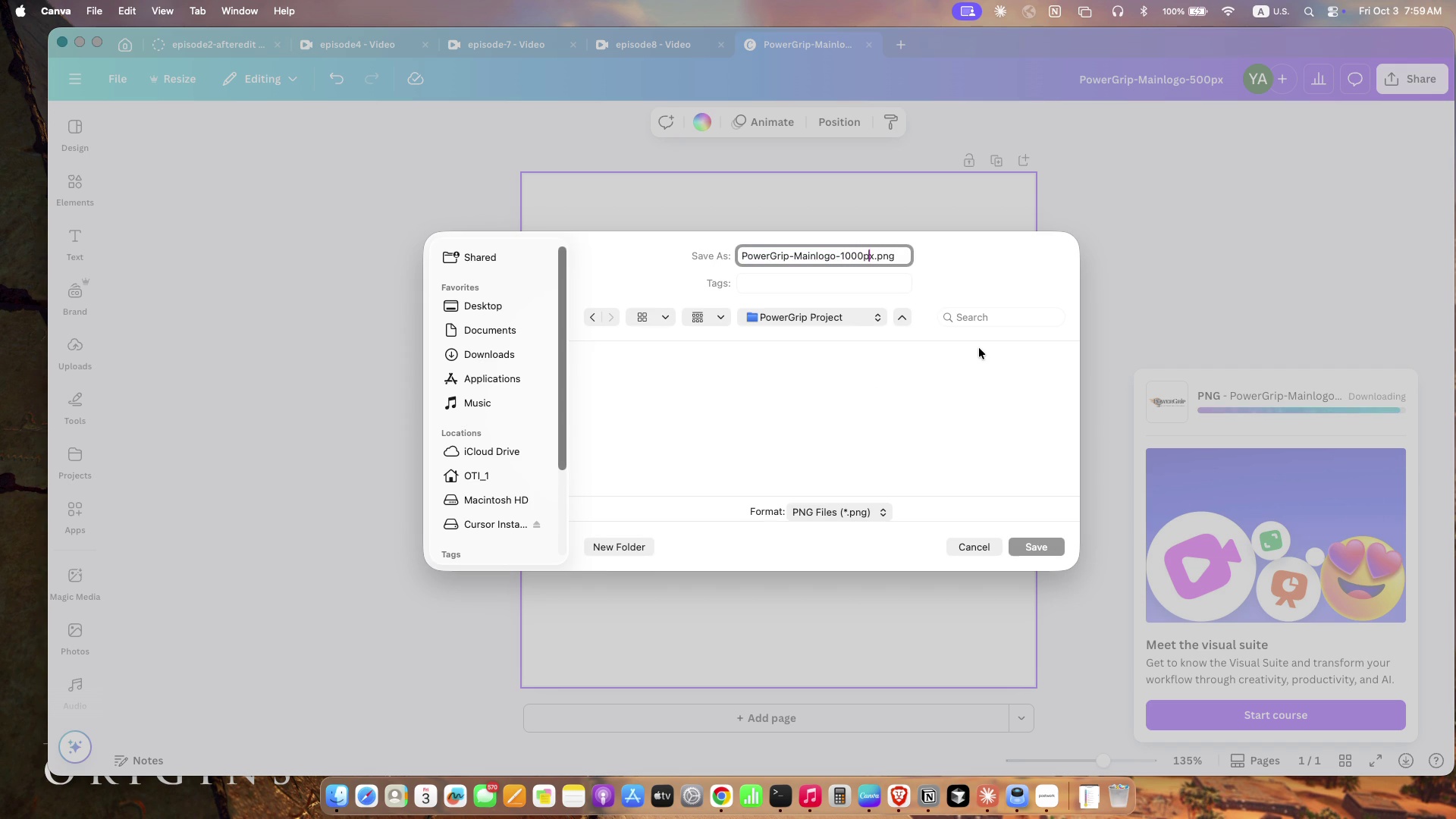 
key(ArrowRight)
 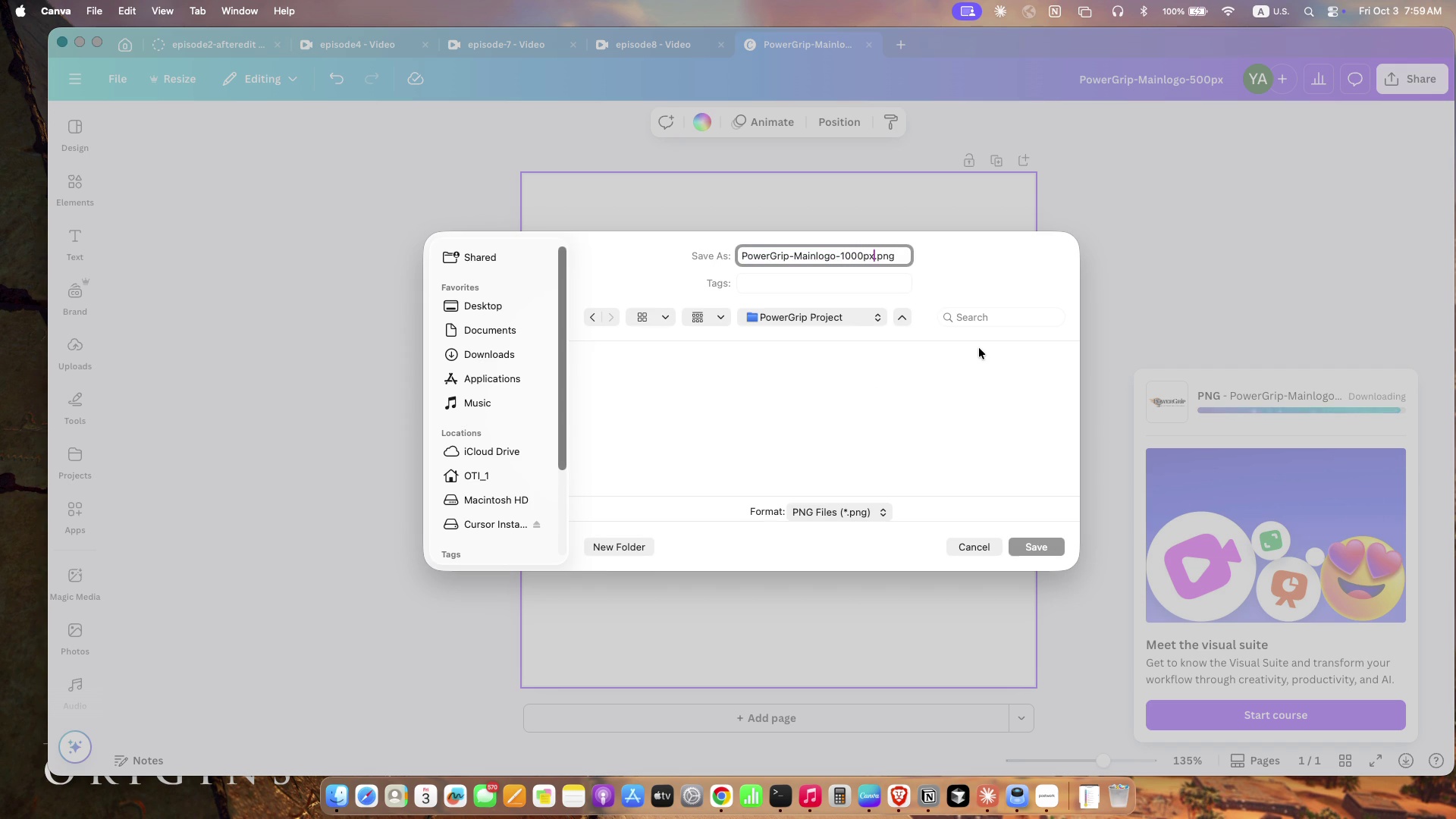 
key(ArrowRight)
 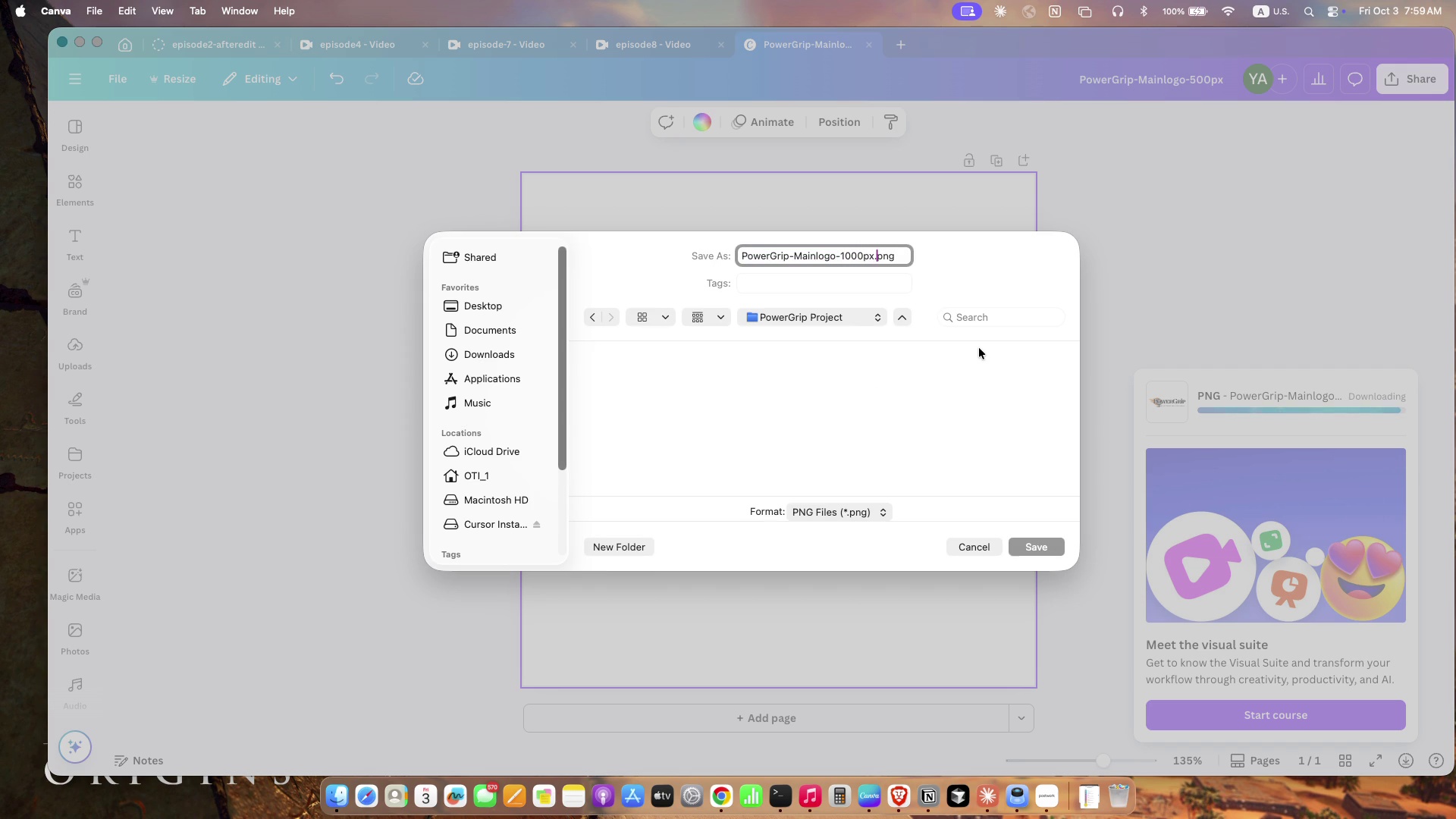 
key(ArrowLeft)
 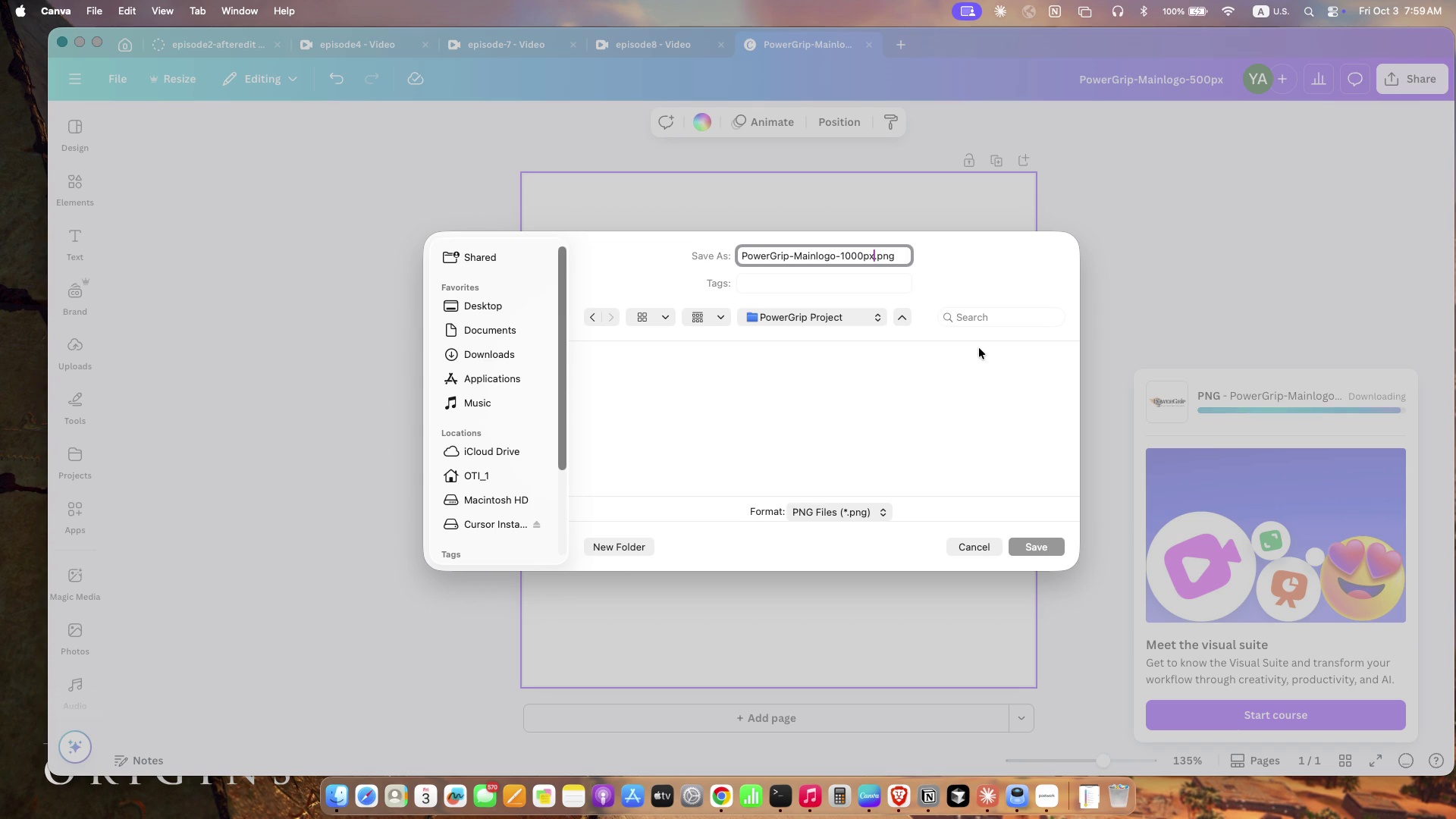 
type(-trans)